 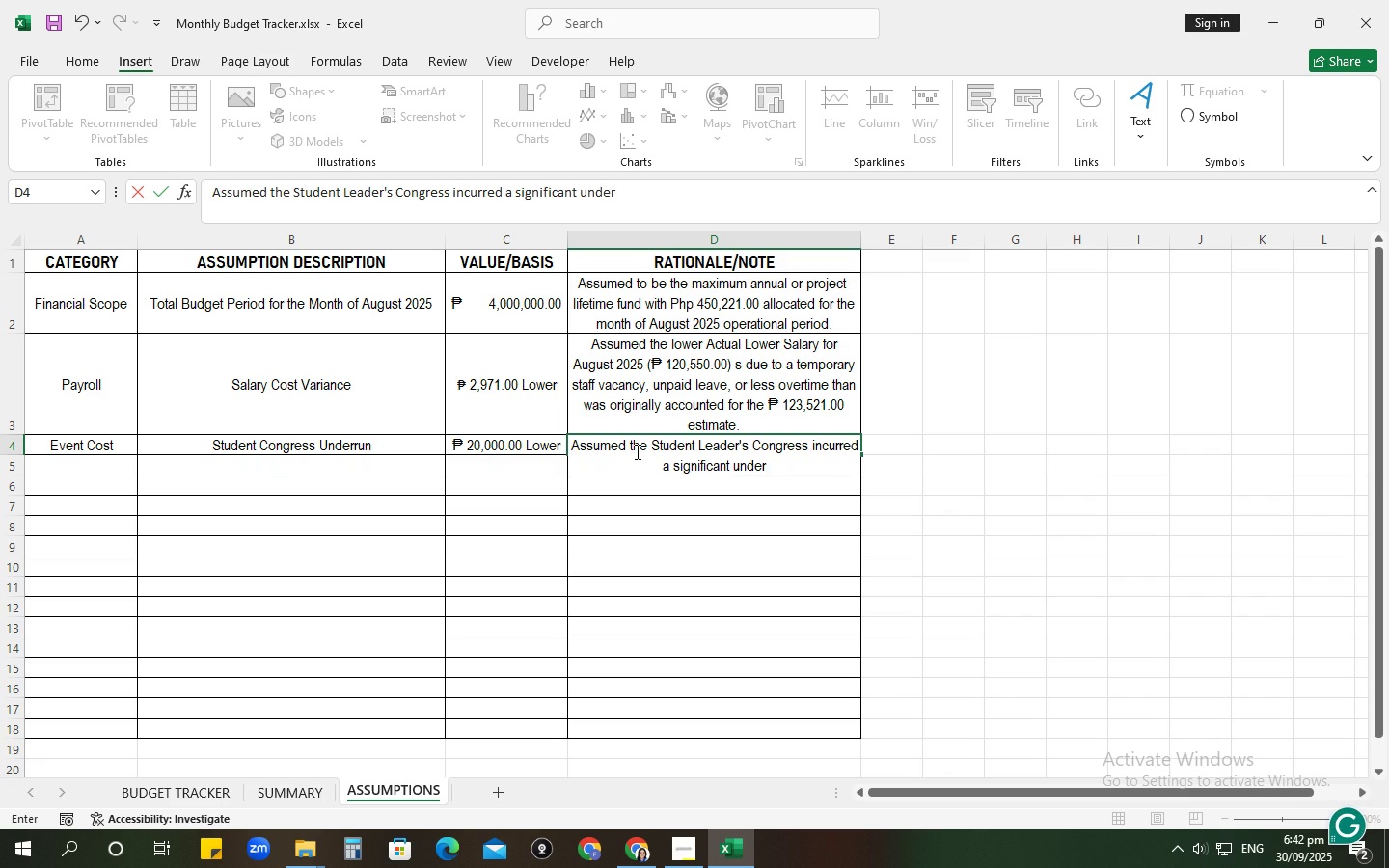 
type(run due to lower-than )
key(Backspace)
type(-expected attendance, a change in venue/veno)
key(Backspace)
type(dor, or decreased catering/matri)
key(Backspace)
type(e)
key(Backspace)
key(Backspace)
type(erias)
key(Backspace)
type(s)
key(Backspace)
type(ls cost.)
 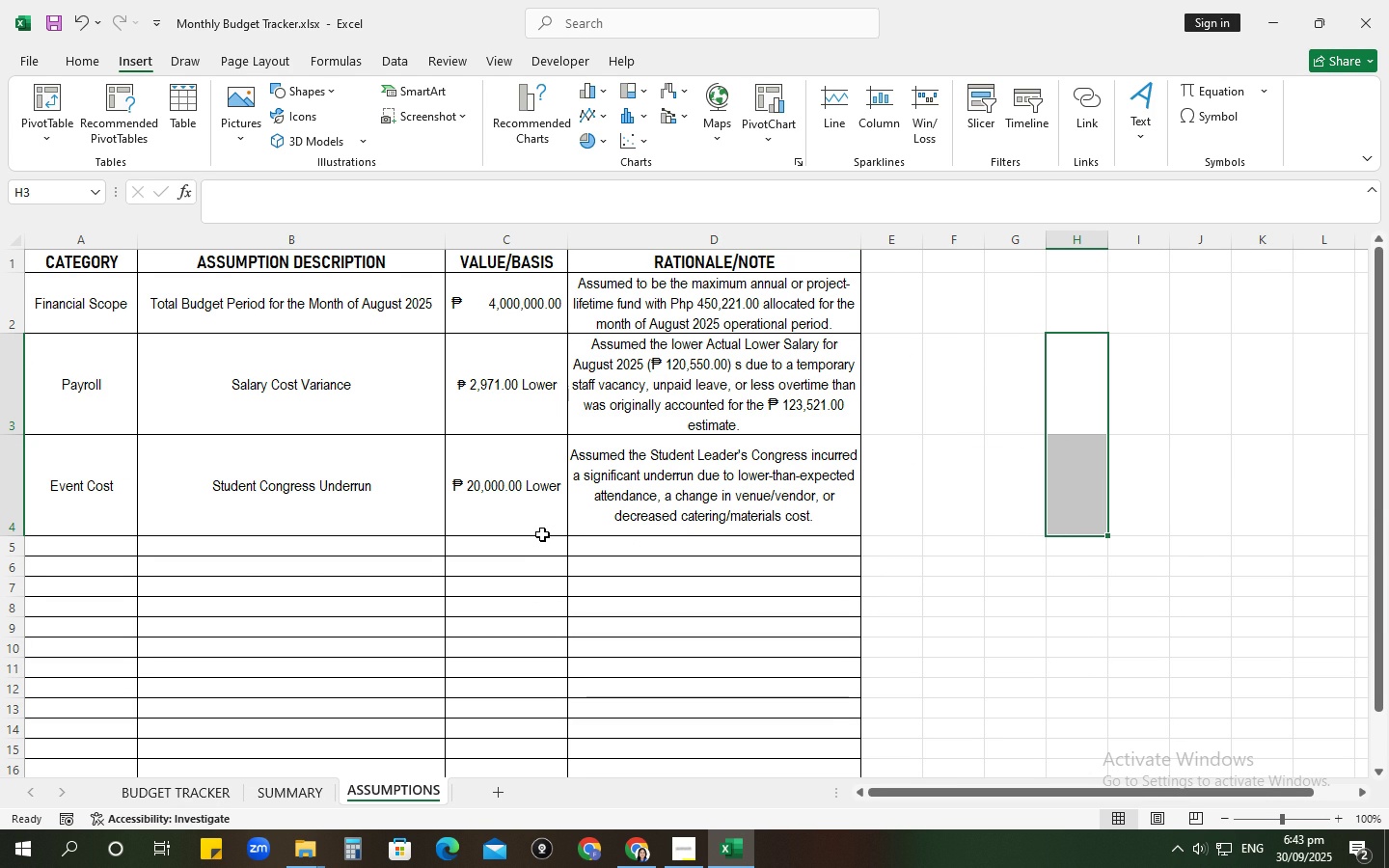 
wait(16.1)
 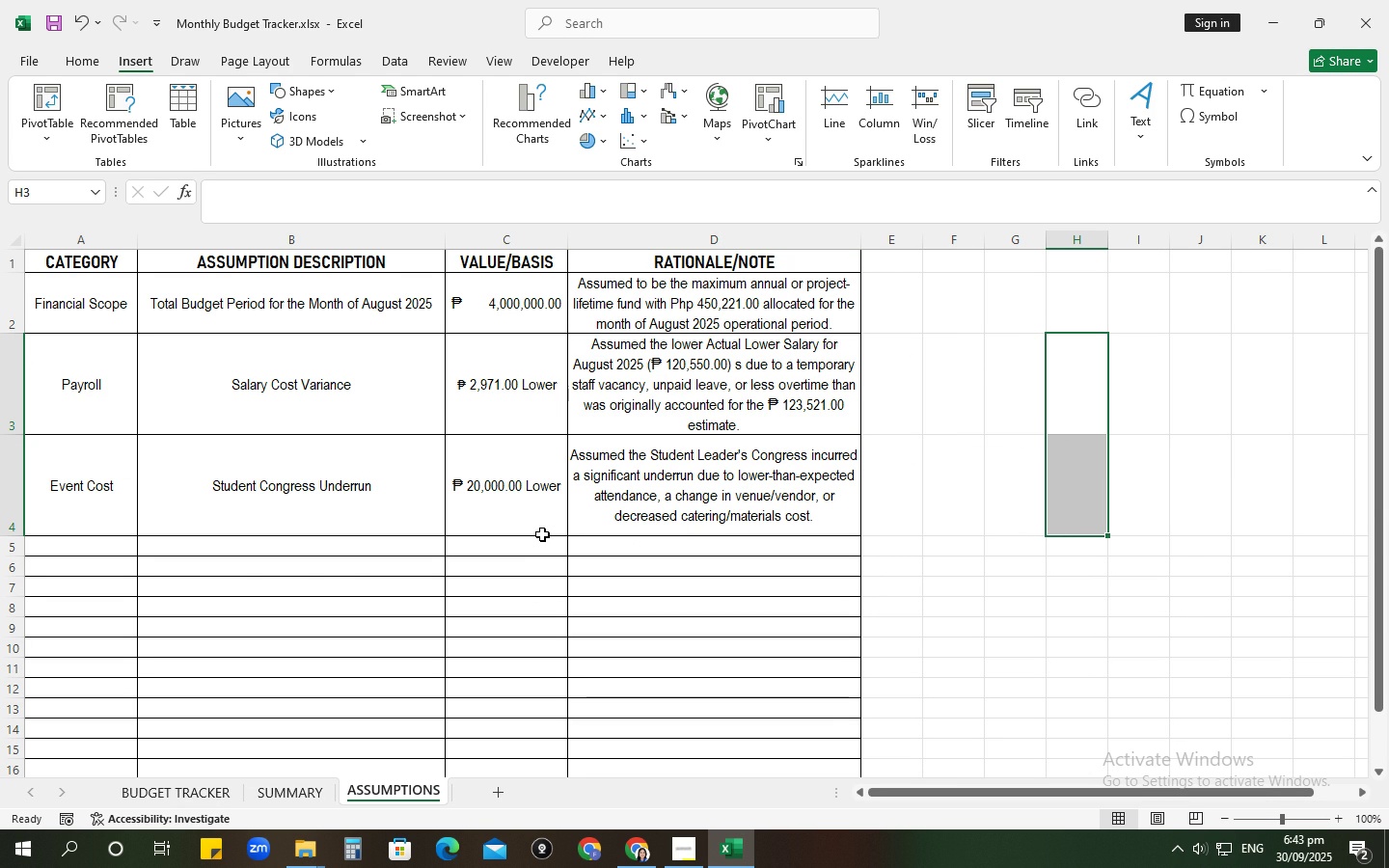 
left_click([106, 546])
 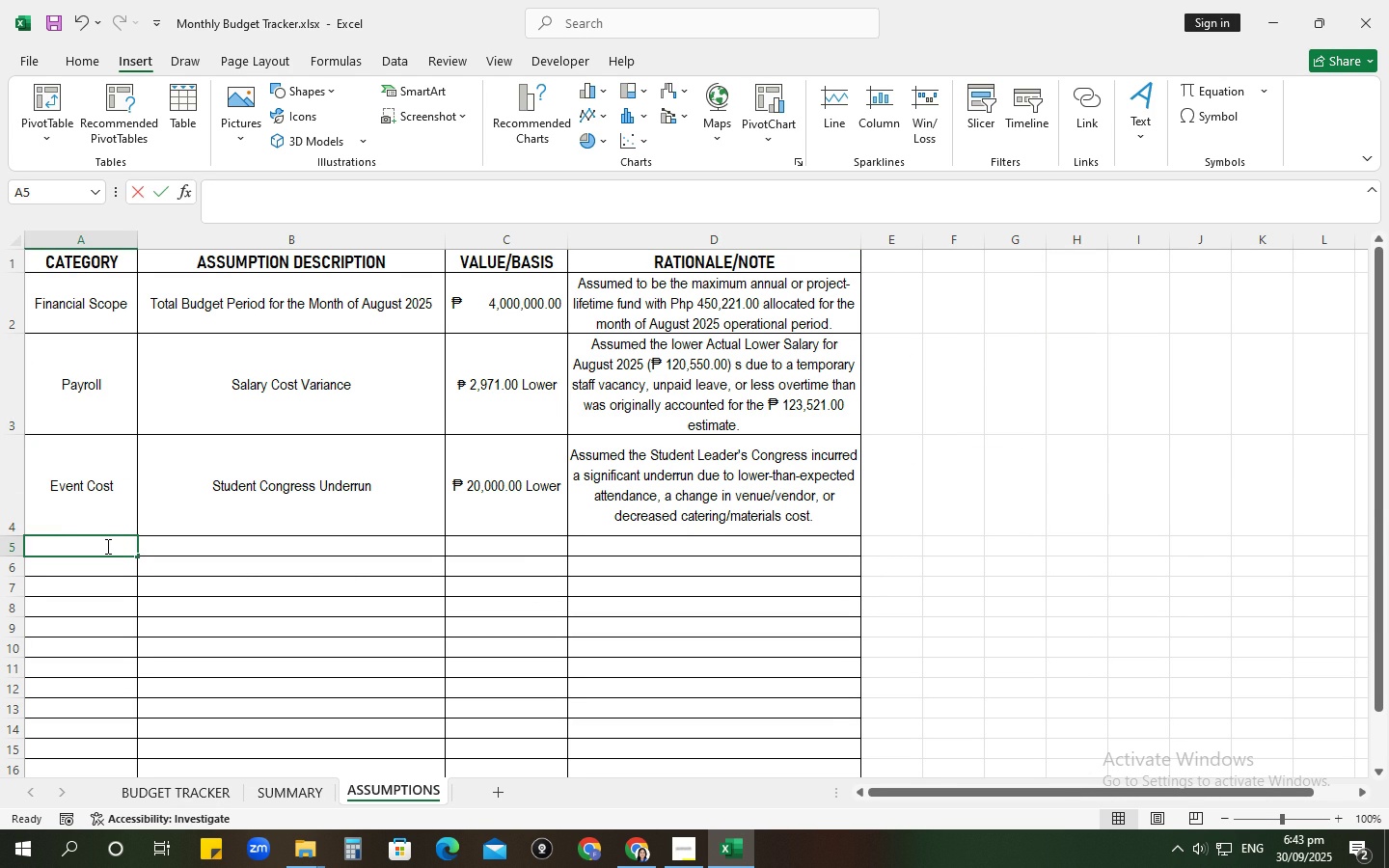 
type(Categorie)
key(Backspace)
type(zation)
key(Tab)
type("Supplies" Sub-Categories)
key(Tab)
type(Multiple Labels)
key(Tab)
type(assumed aAssumed a)
key(Backspace)
type(the Monthly Bus)
key(Backspace)
type(dget Tracker "SUpplies)
key(Backspace)
key(Backspace)
key(Backspace)
key(Backspace)
key(Backspace)
key(Backspace)
key(Backspace)
type(upplies" as a parent category that is broken down into multiple)